 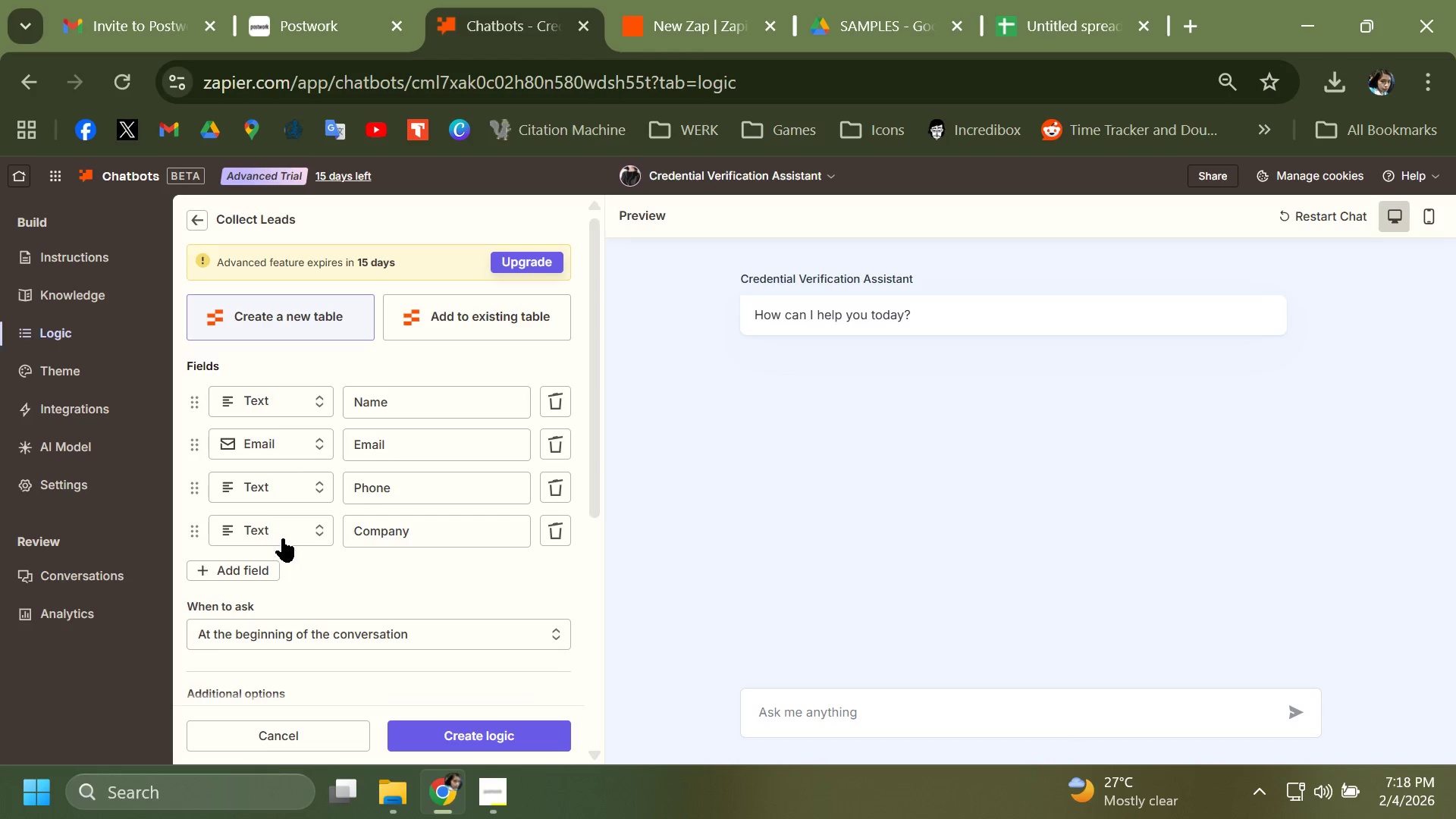 
left_click([553, 520])
 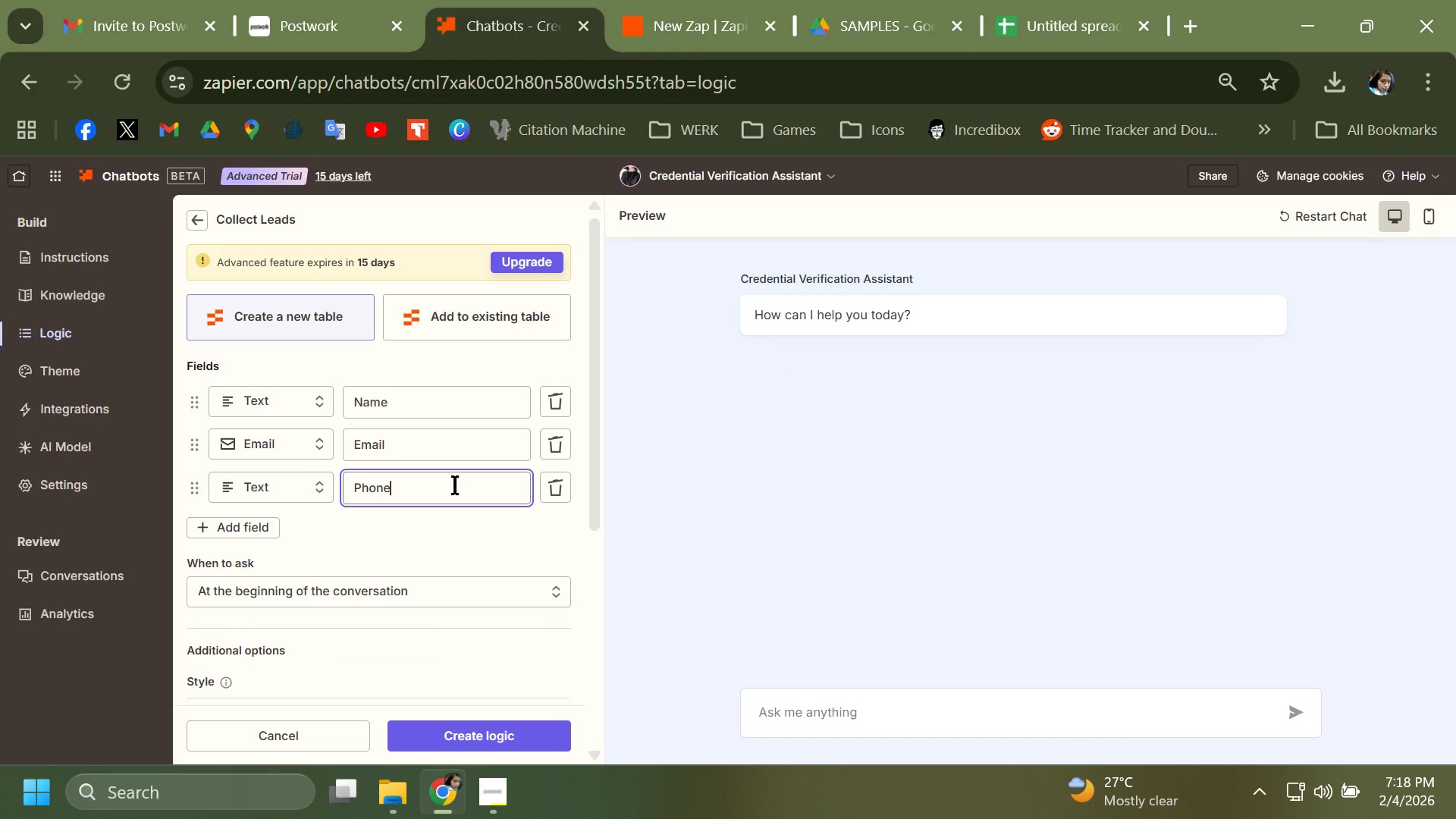 
left_click_drag(start_coordinate=[454, 485], to_coordinate=[321, 473])
 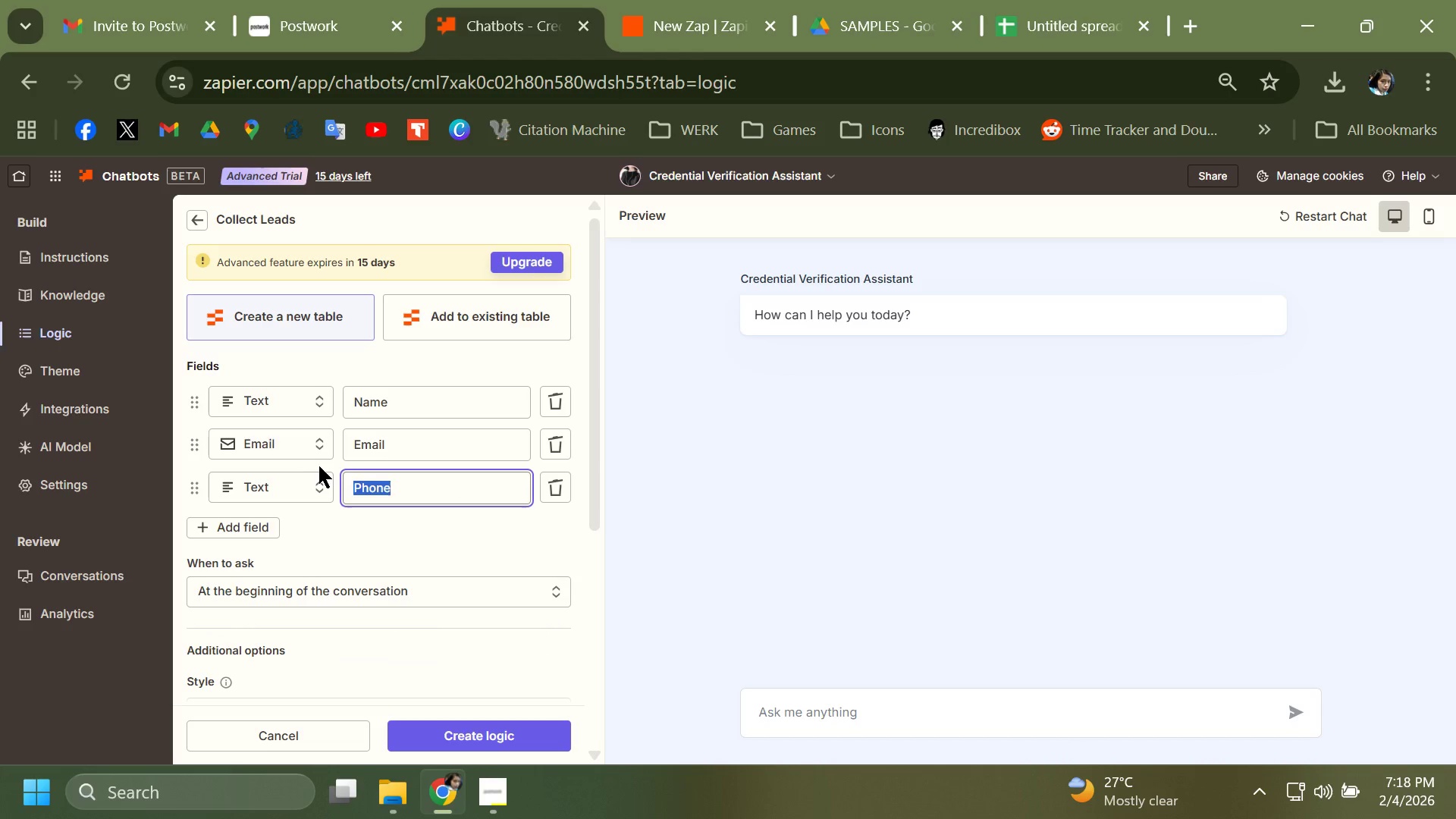 
type(Certification Type)
 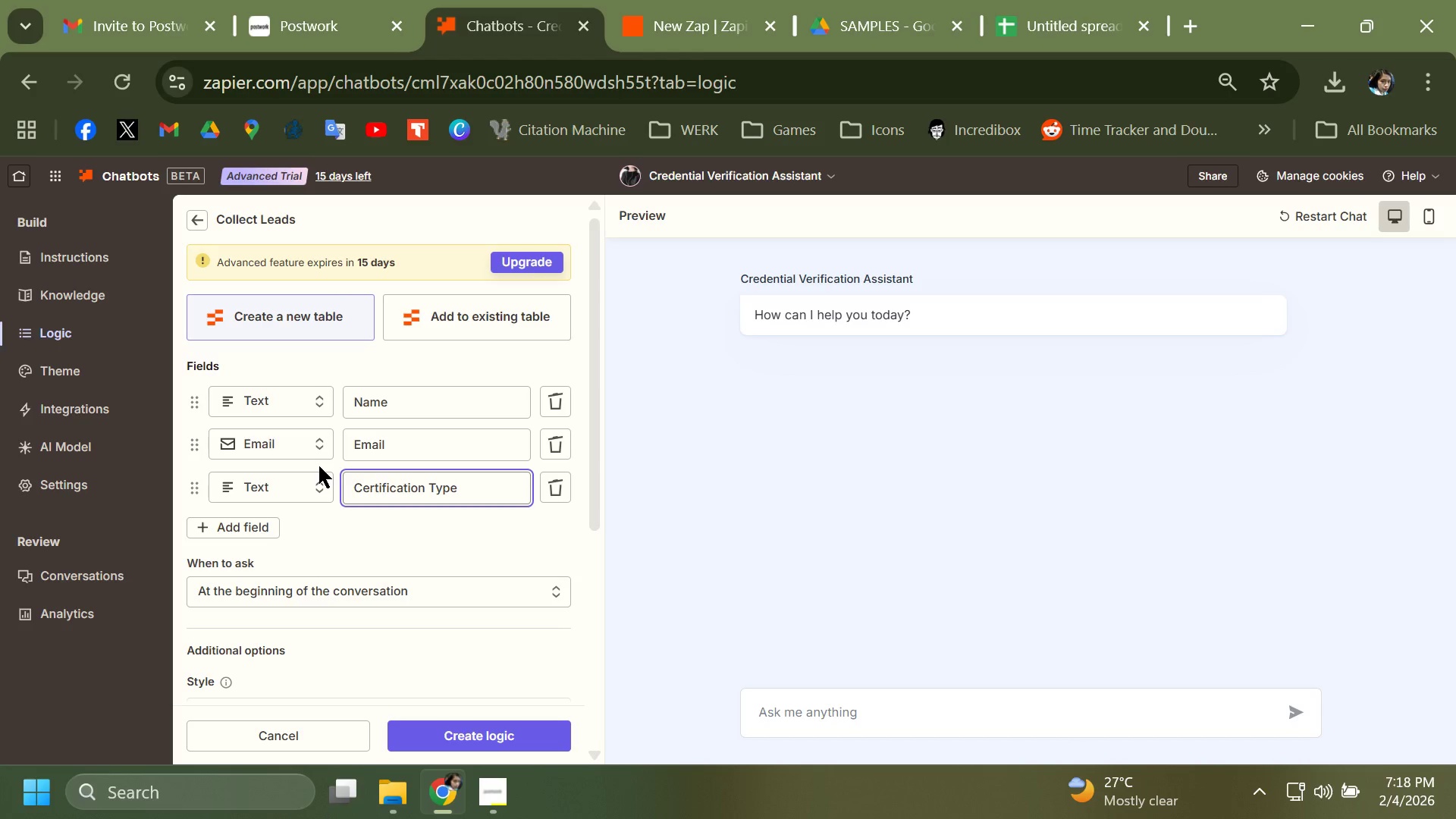 
scroll: coordinate [322, 544], scroll_direction: down, amount: 1.0
 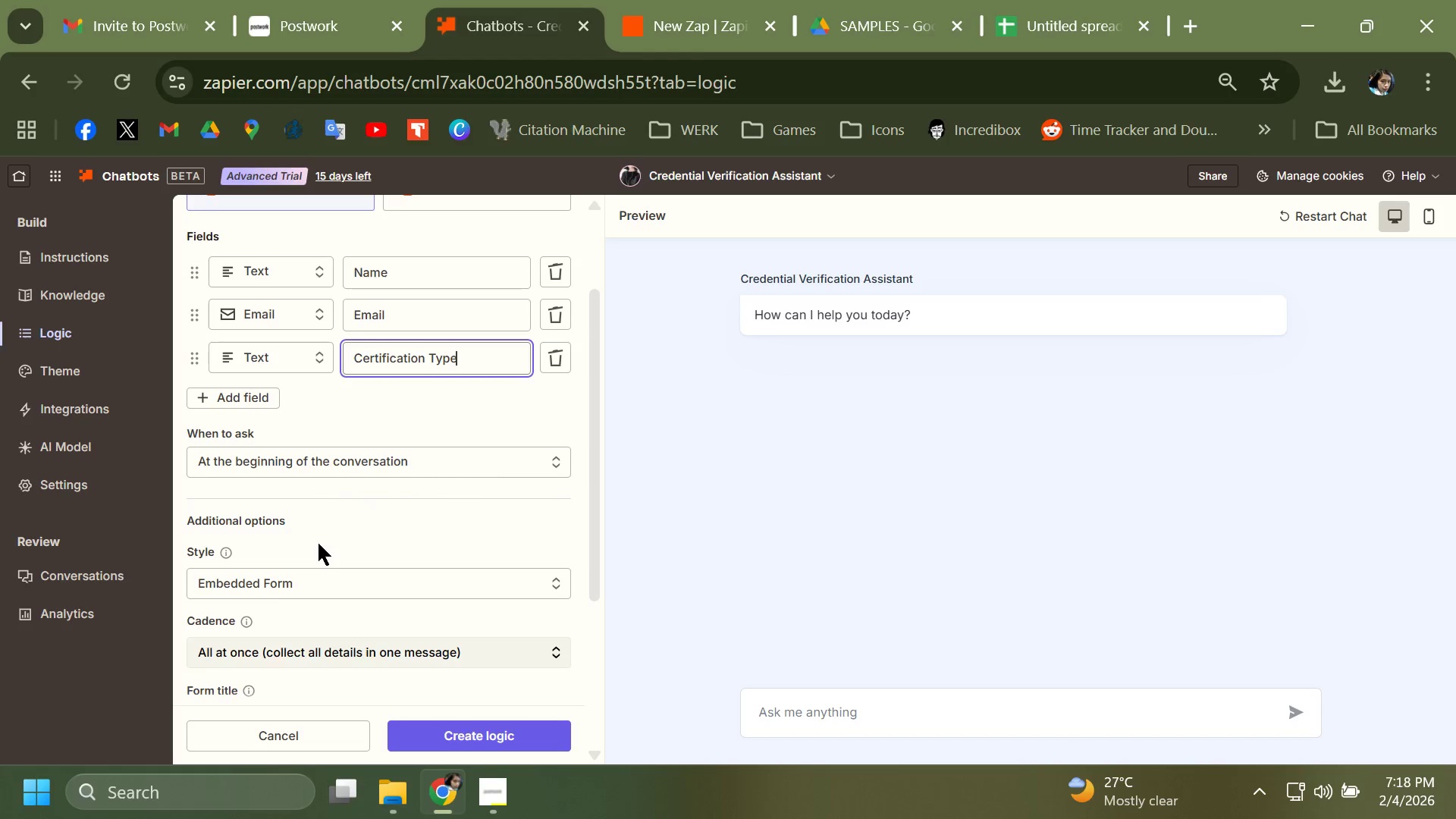 
key(Alt+AltLeft)
 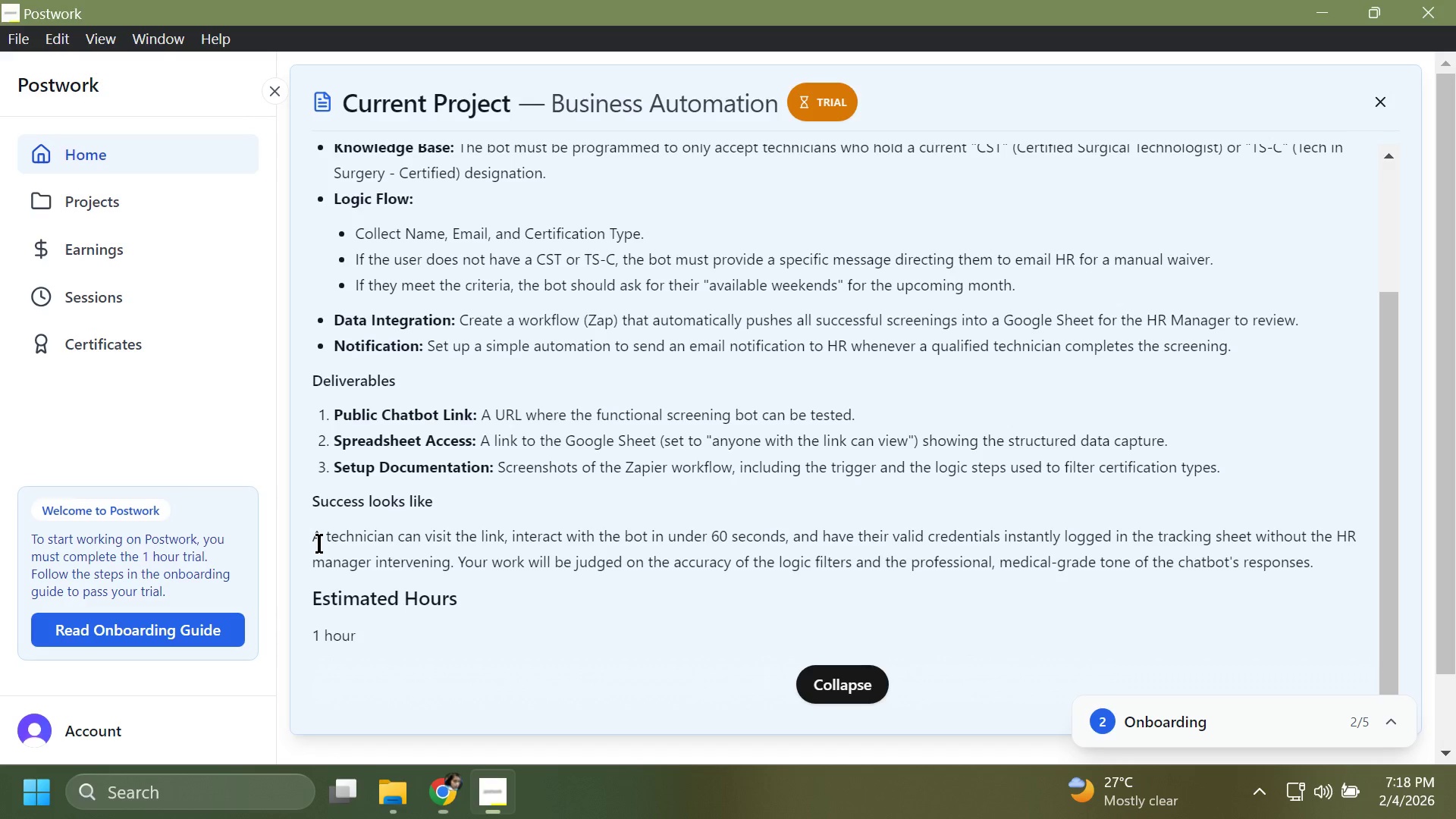 
key(Alt+Tab)